 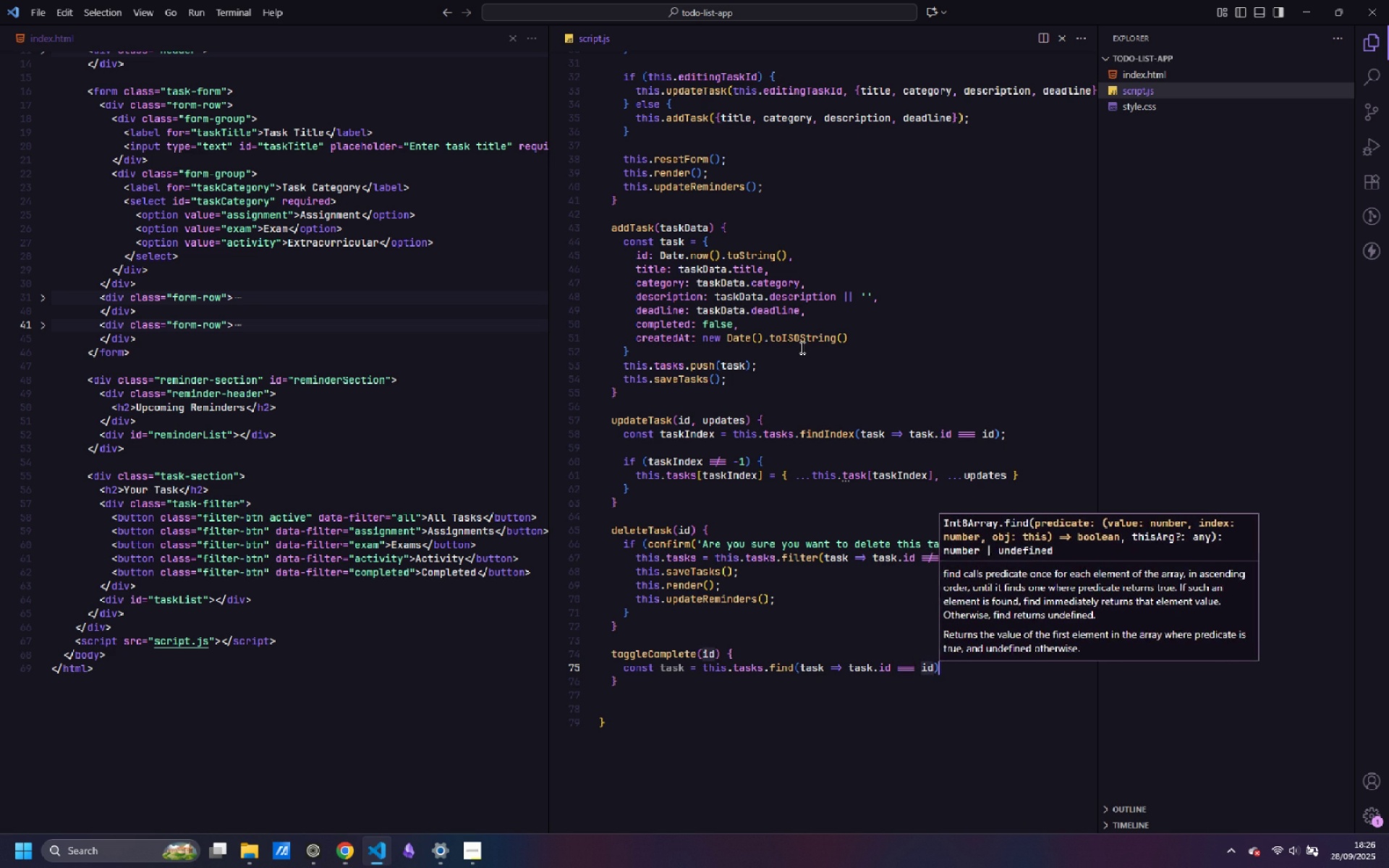 
key(ArrowRight)
 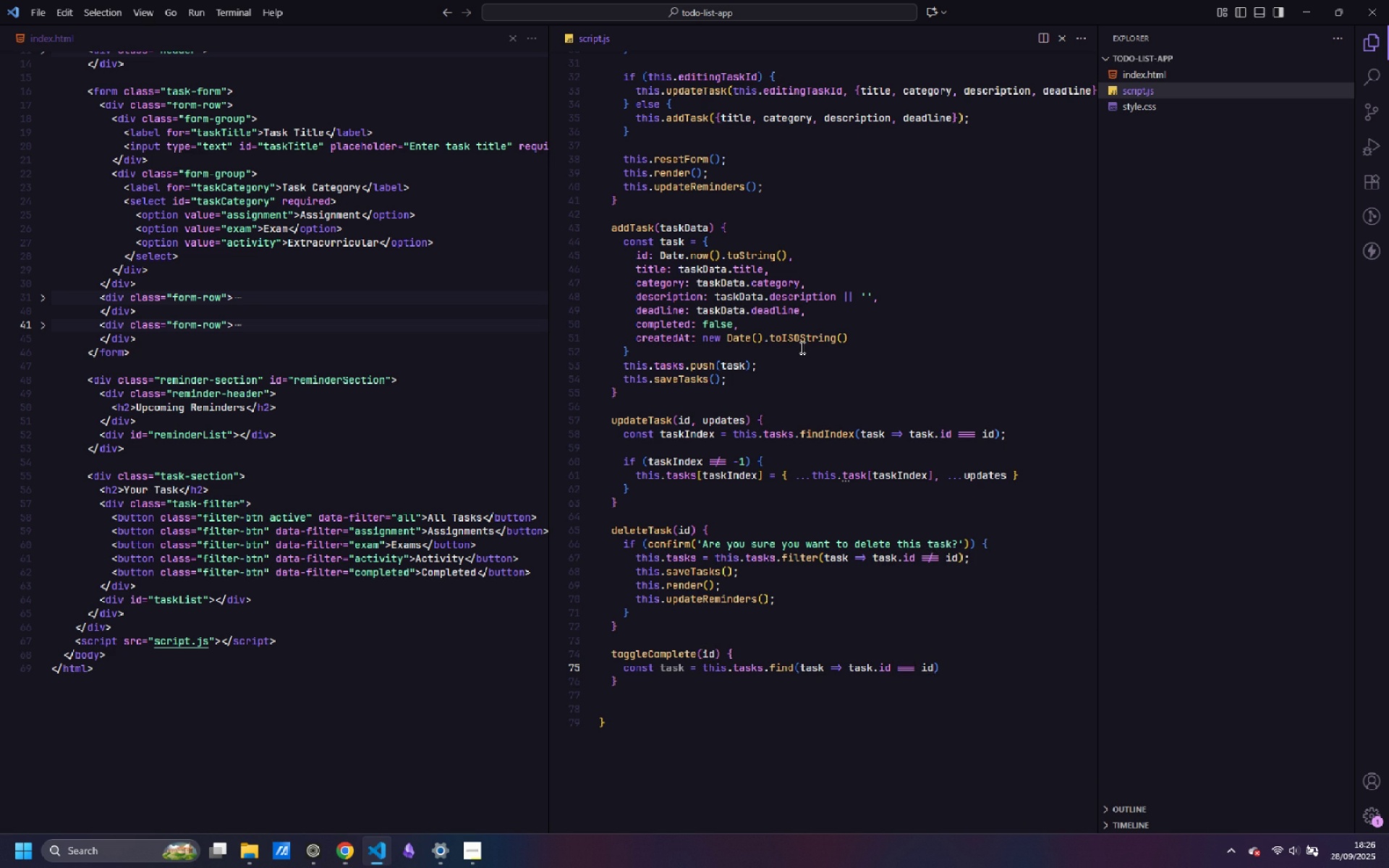 
key(Semicolon)
 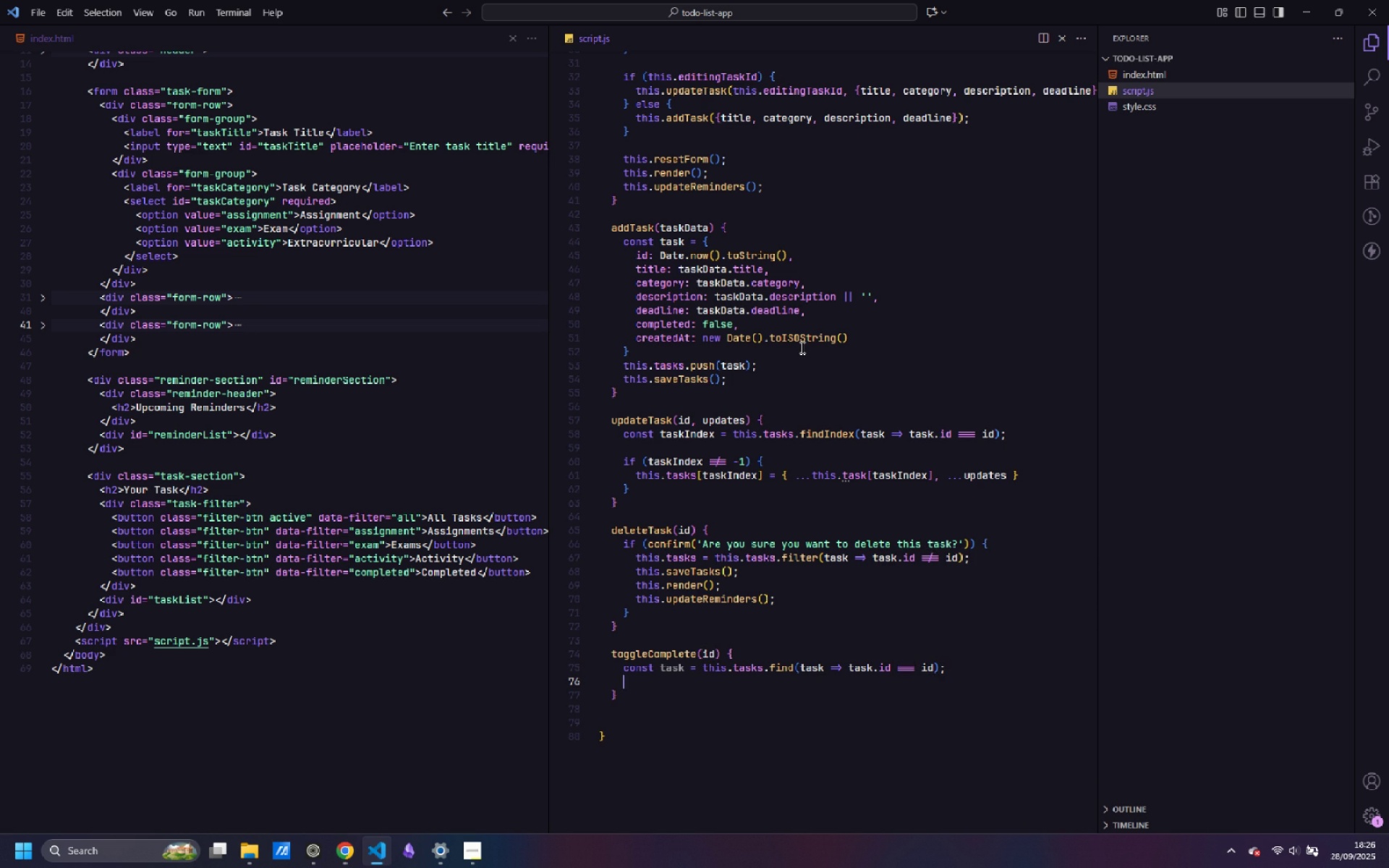 
key(Enter)
 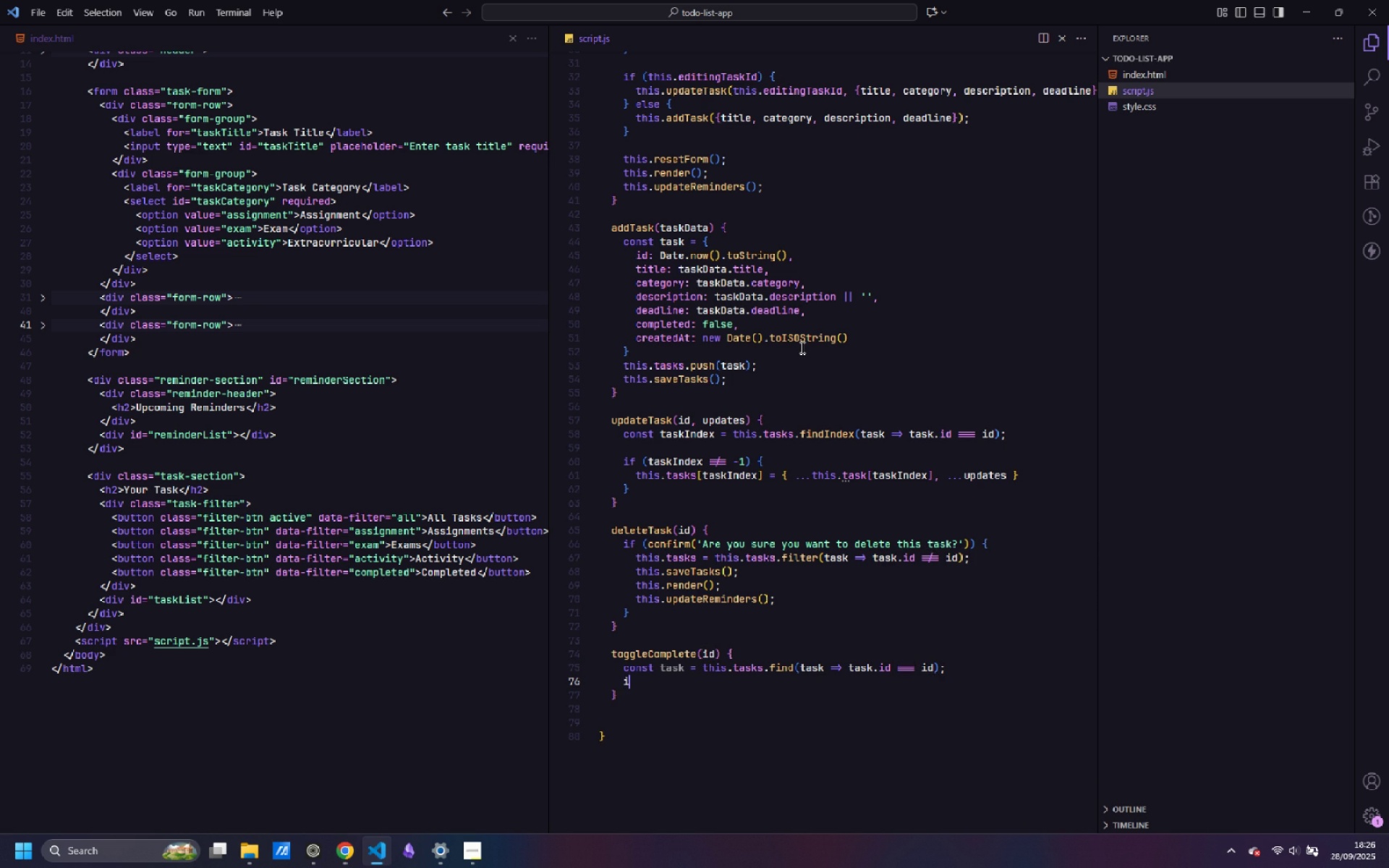 
type(if (task)
 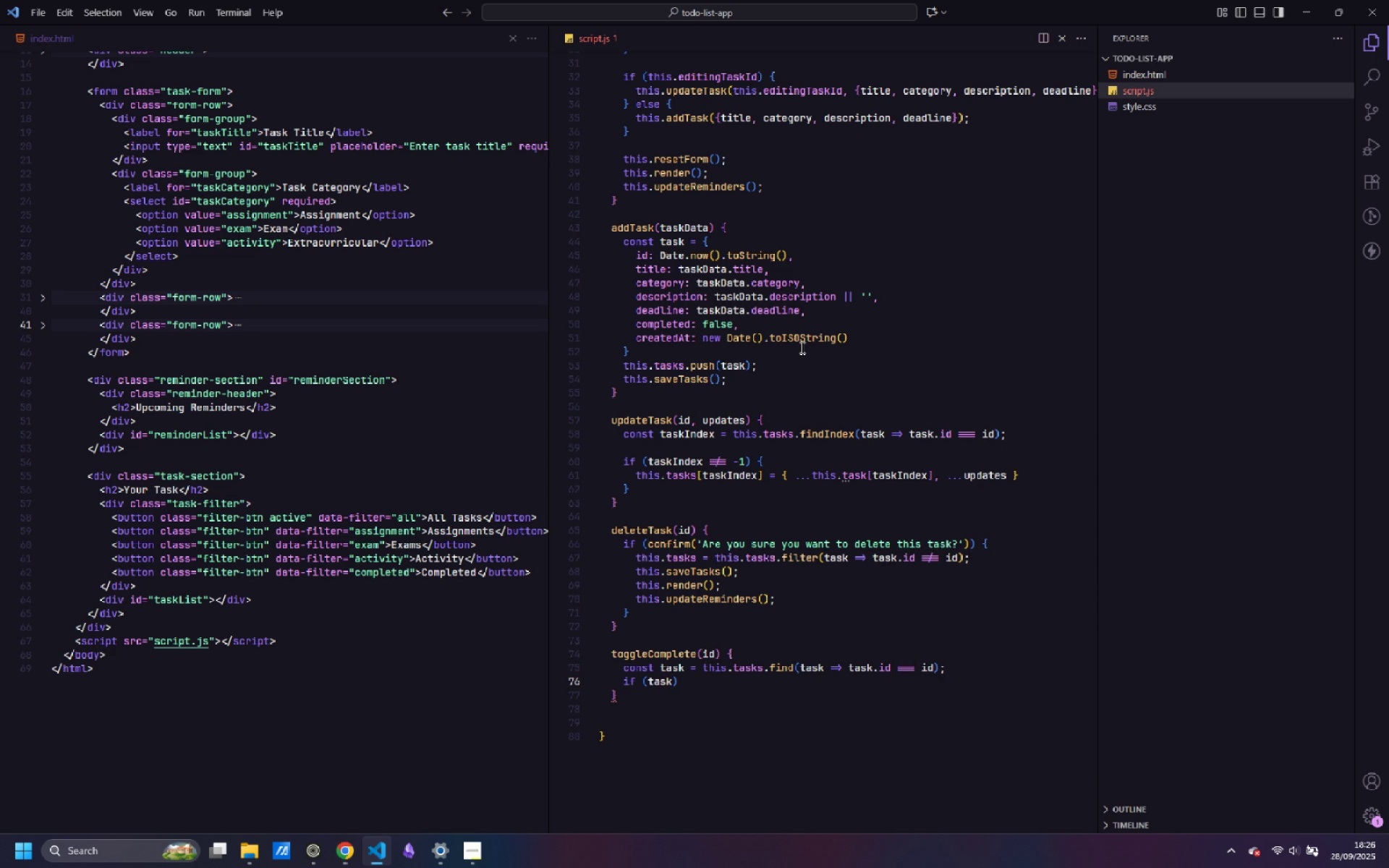 
key(ArrowRight)
 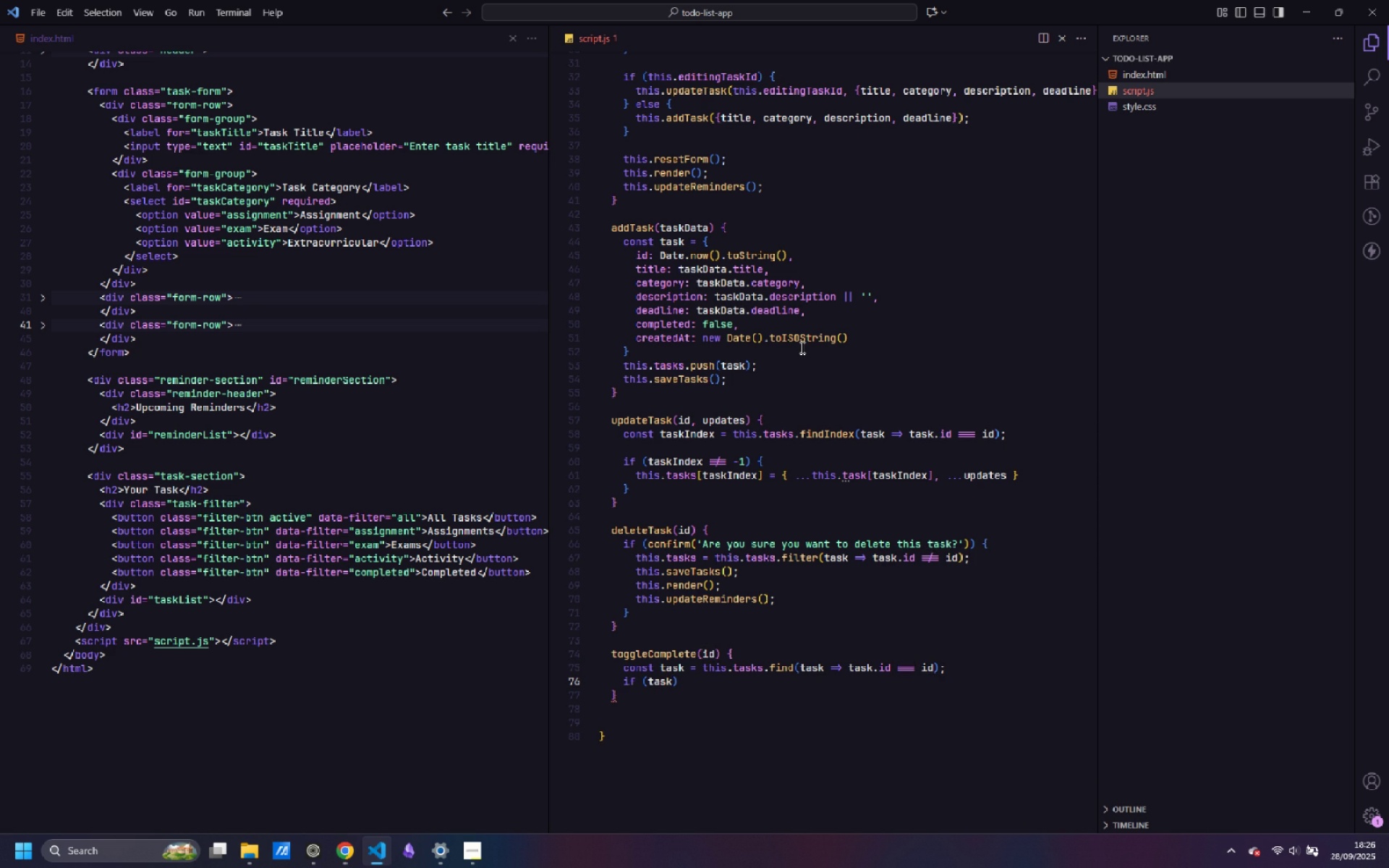 
key(Space)
 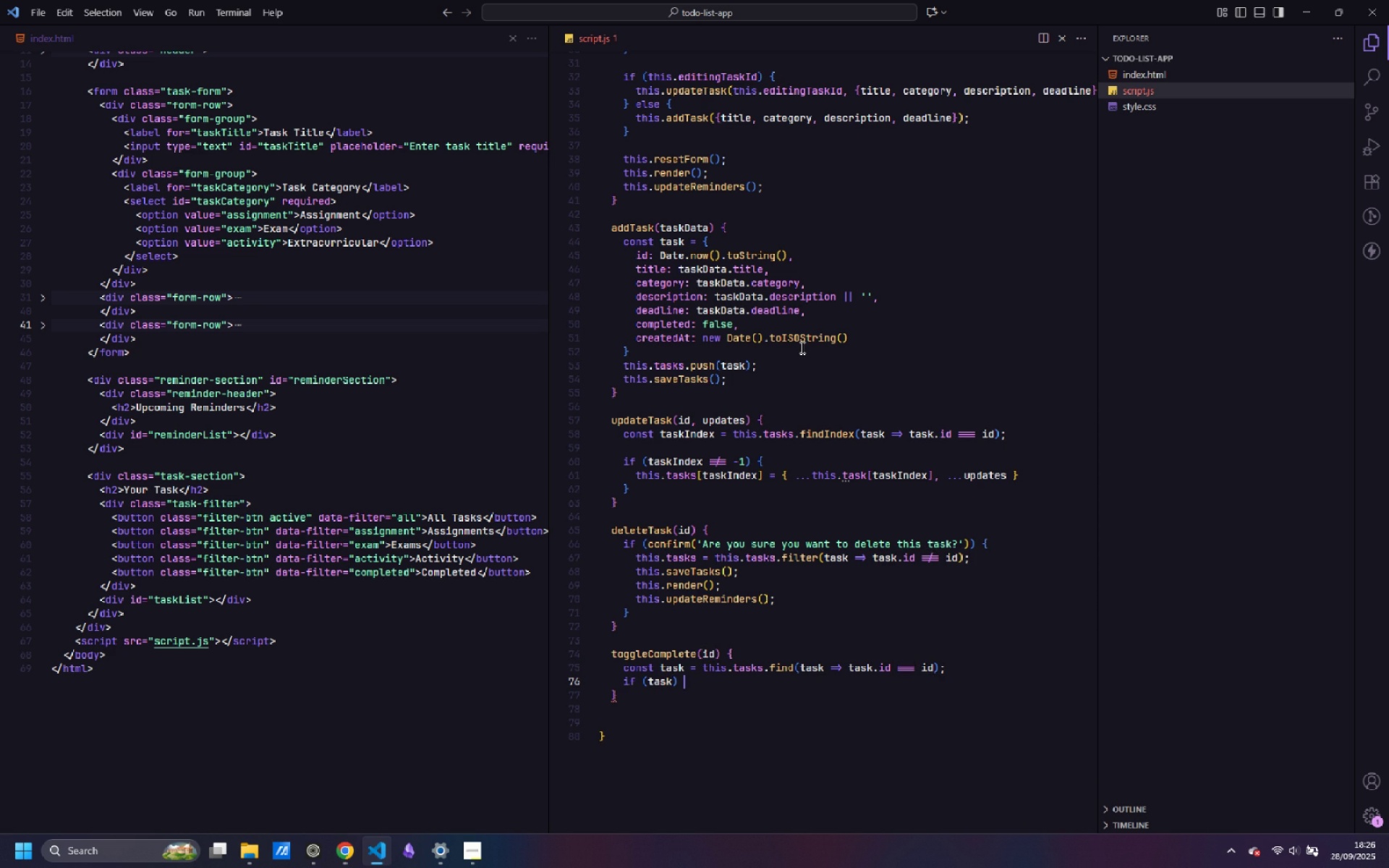 
key(Shift+ShiftLeft)
 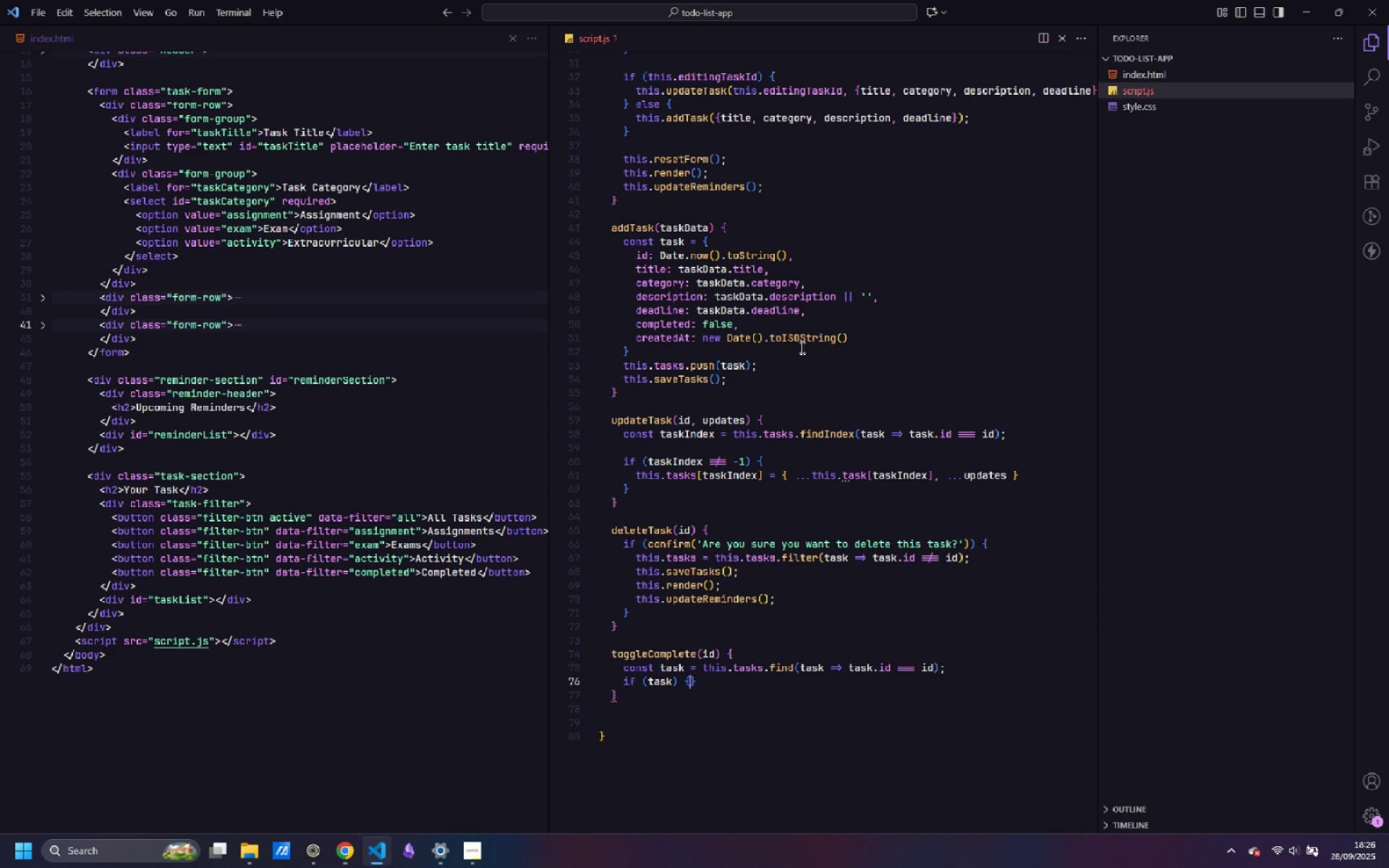 
key(Shift+BracketLeft)
 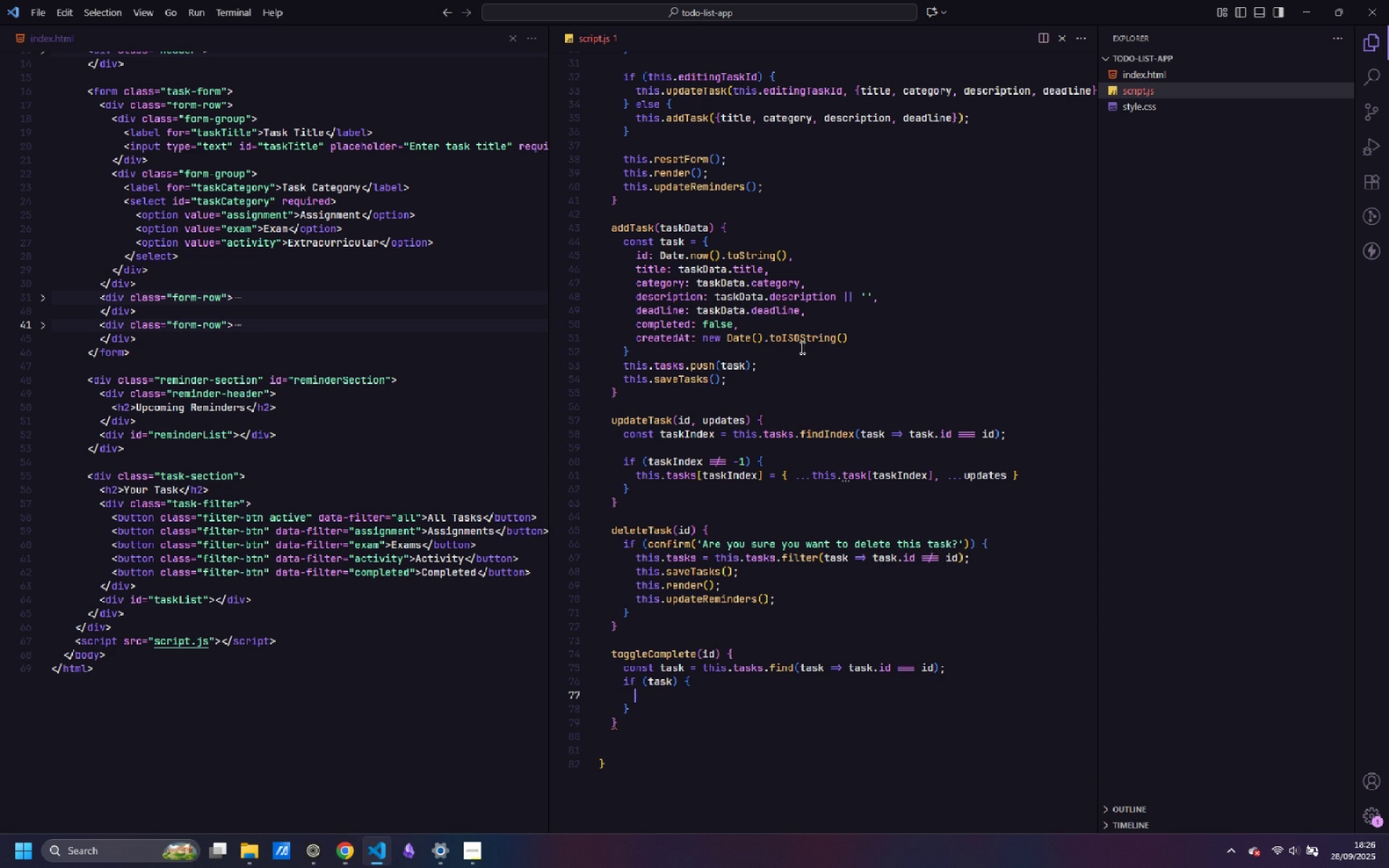 
key(Enter)
 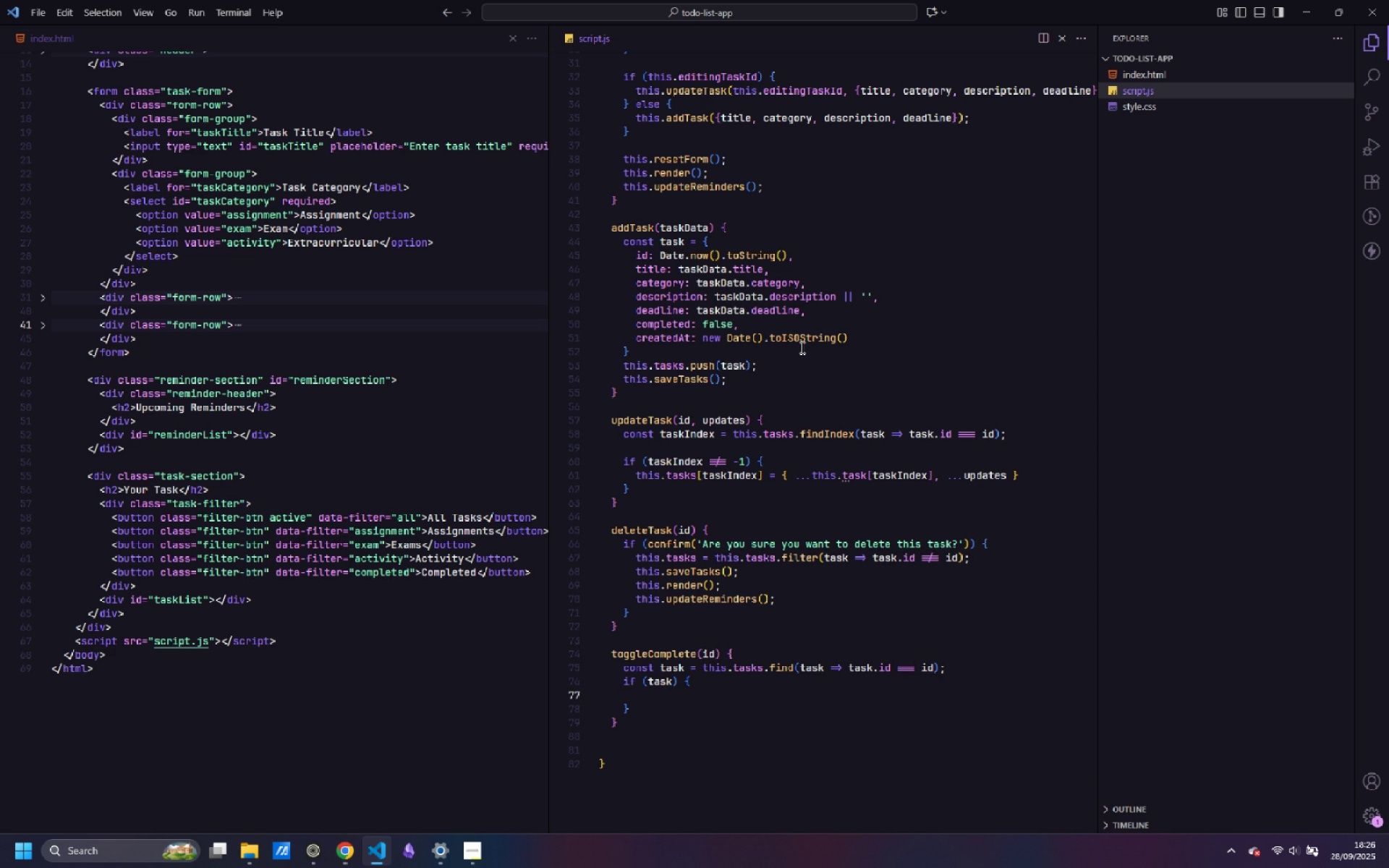 
type(this.comple)
 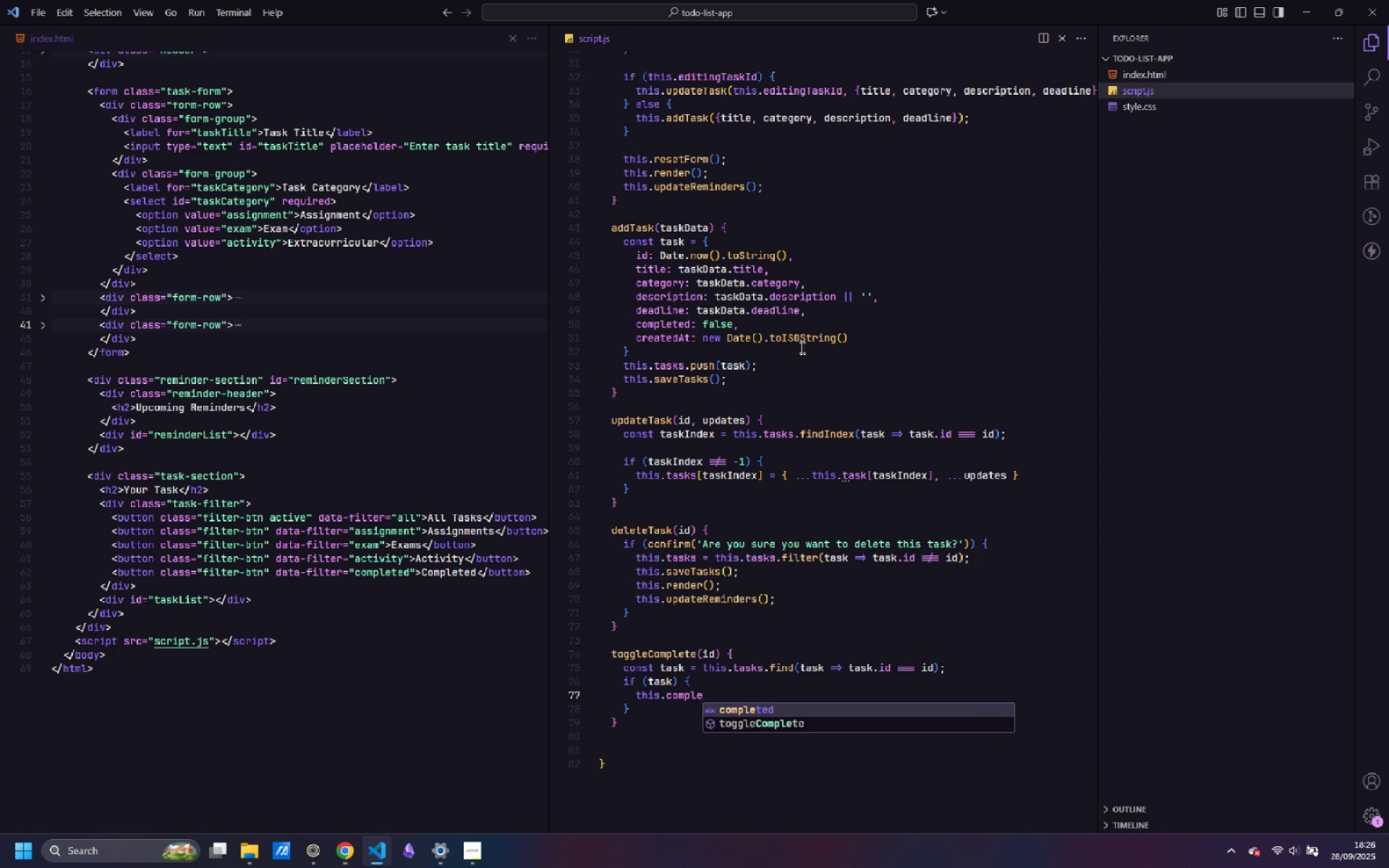 
key(Enter)
 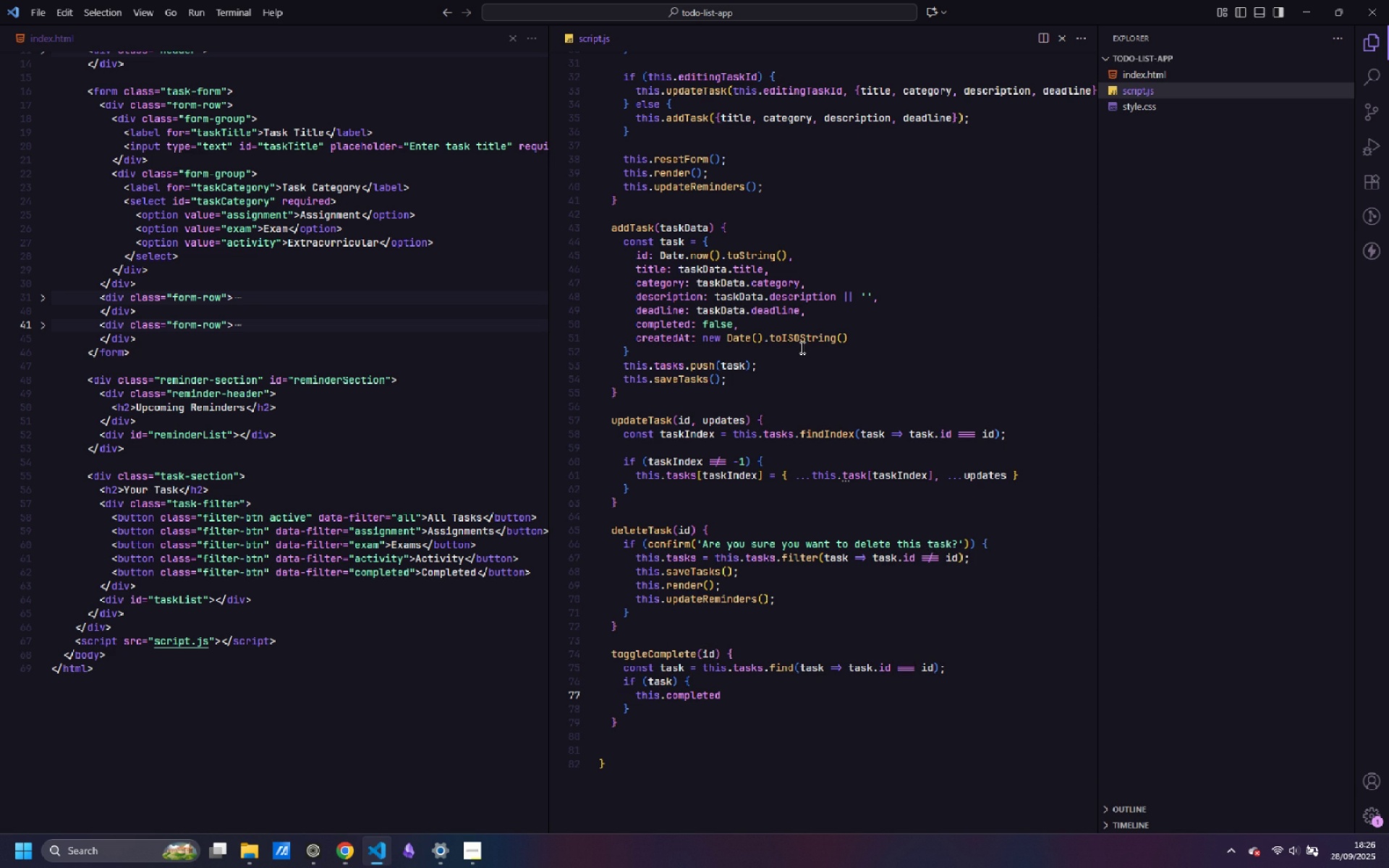 
key(Space)
 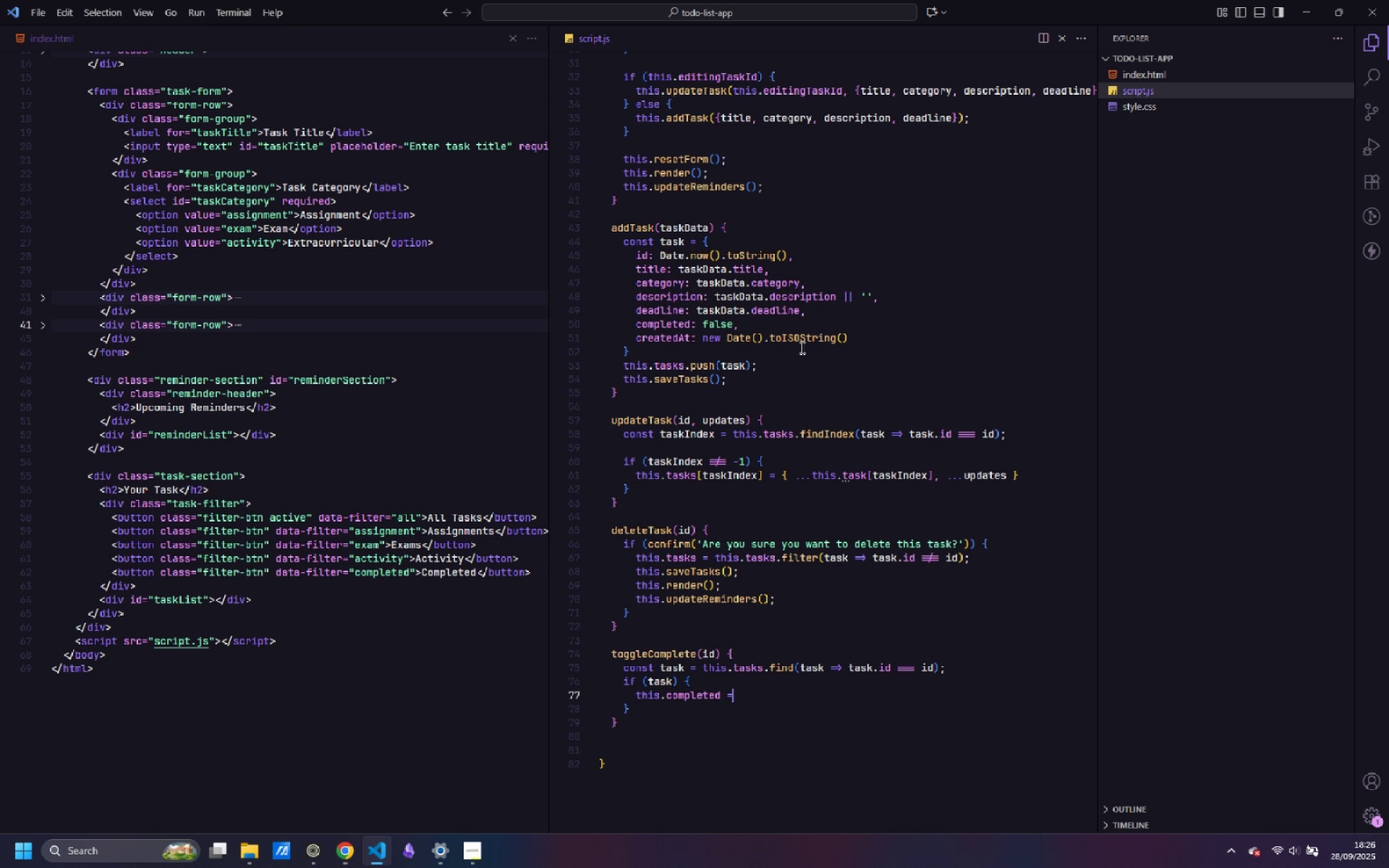 
key(Equal)
 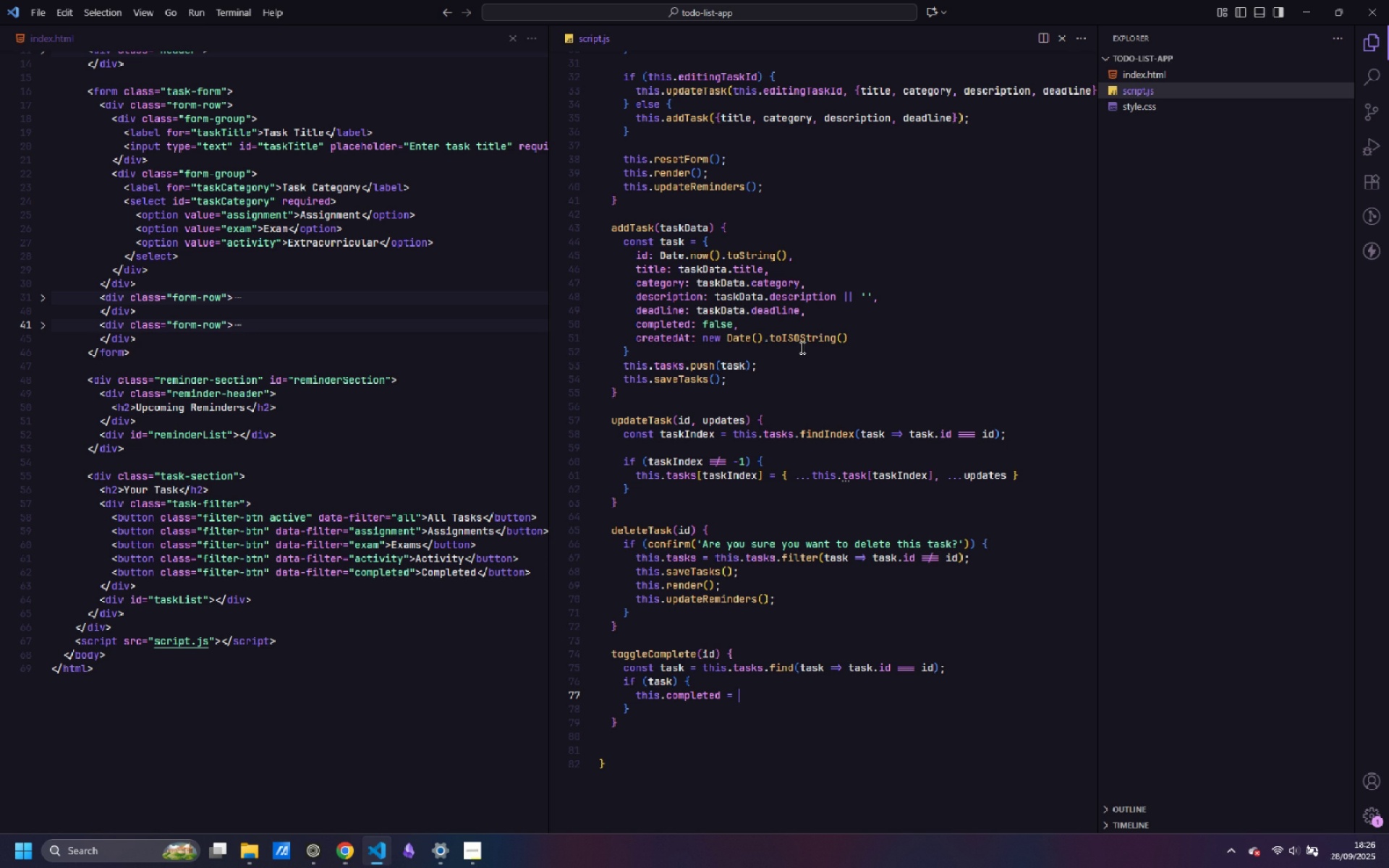 
key(Space)